 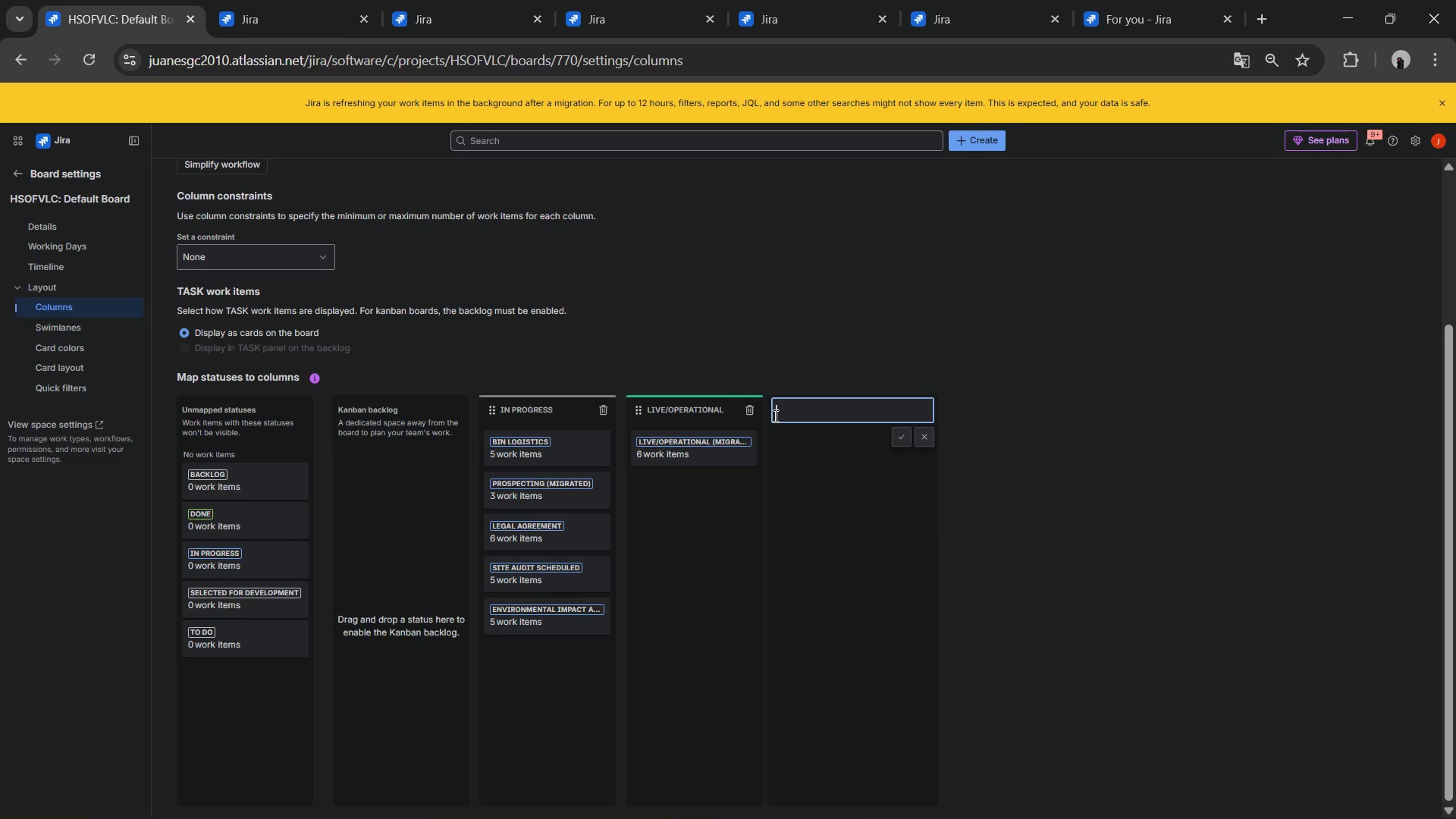 
left_click([795, 415])
 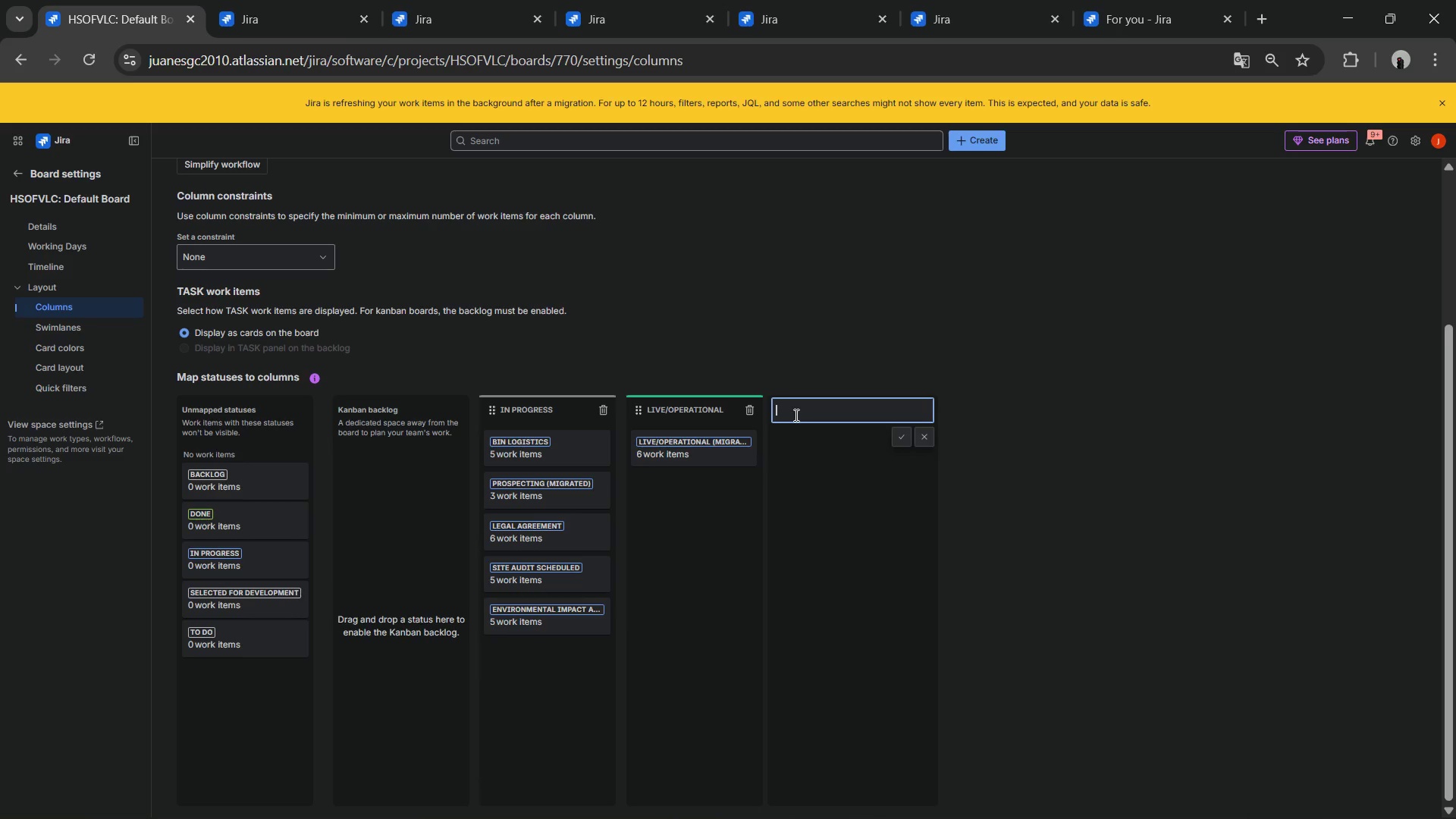 
key(Control+ControlLeft)
 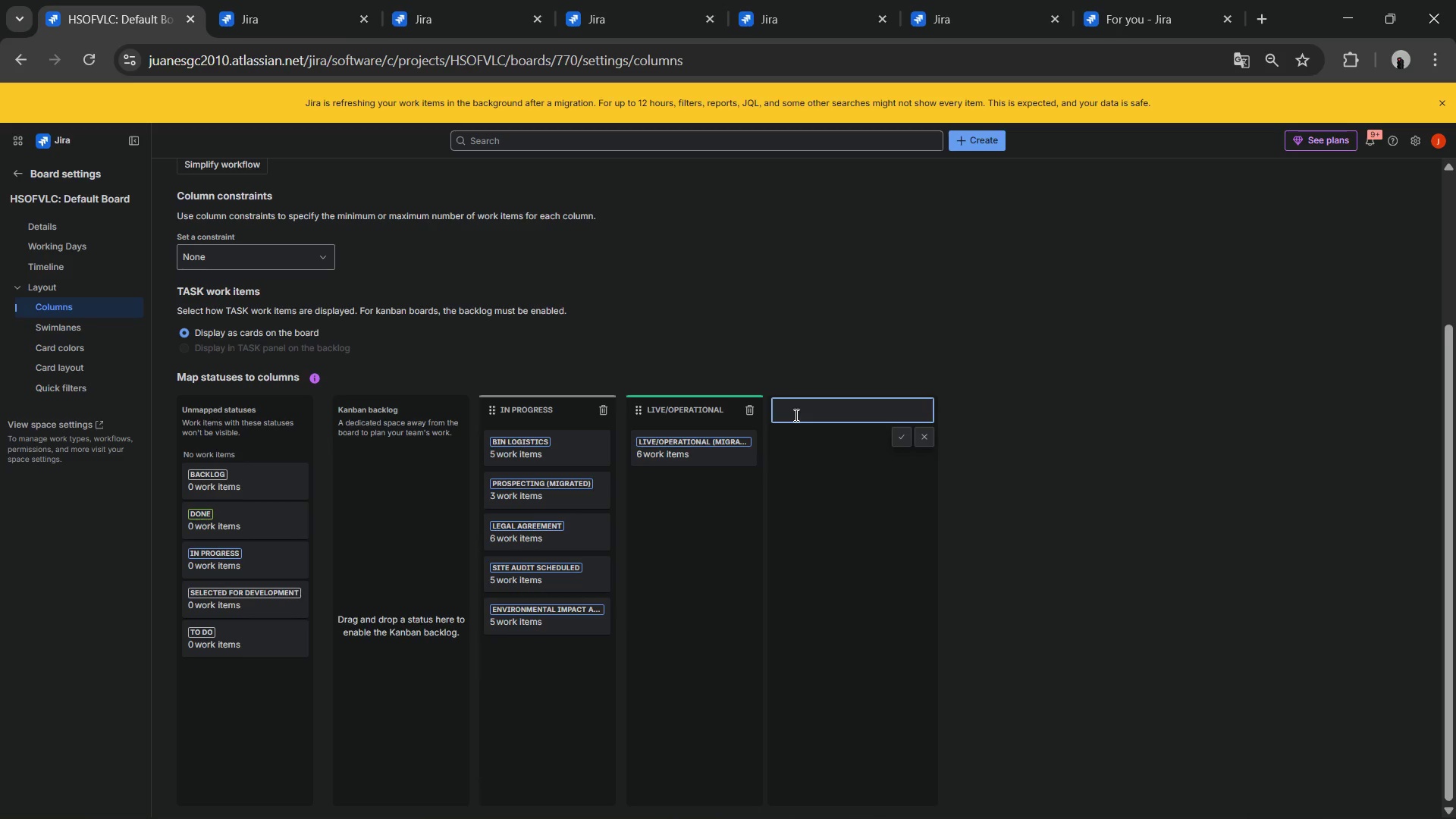 
key(Control+V)
 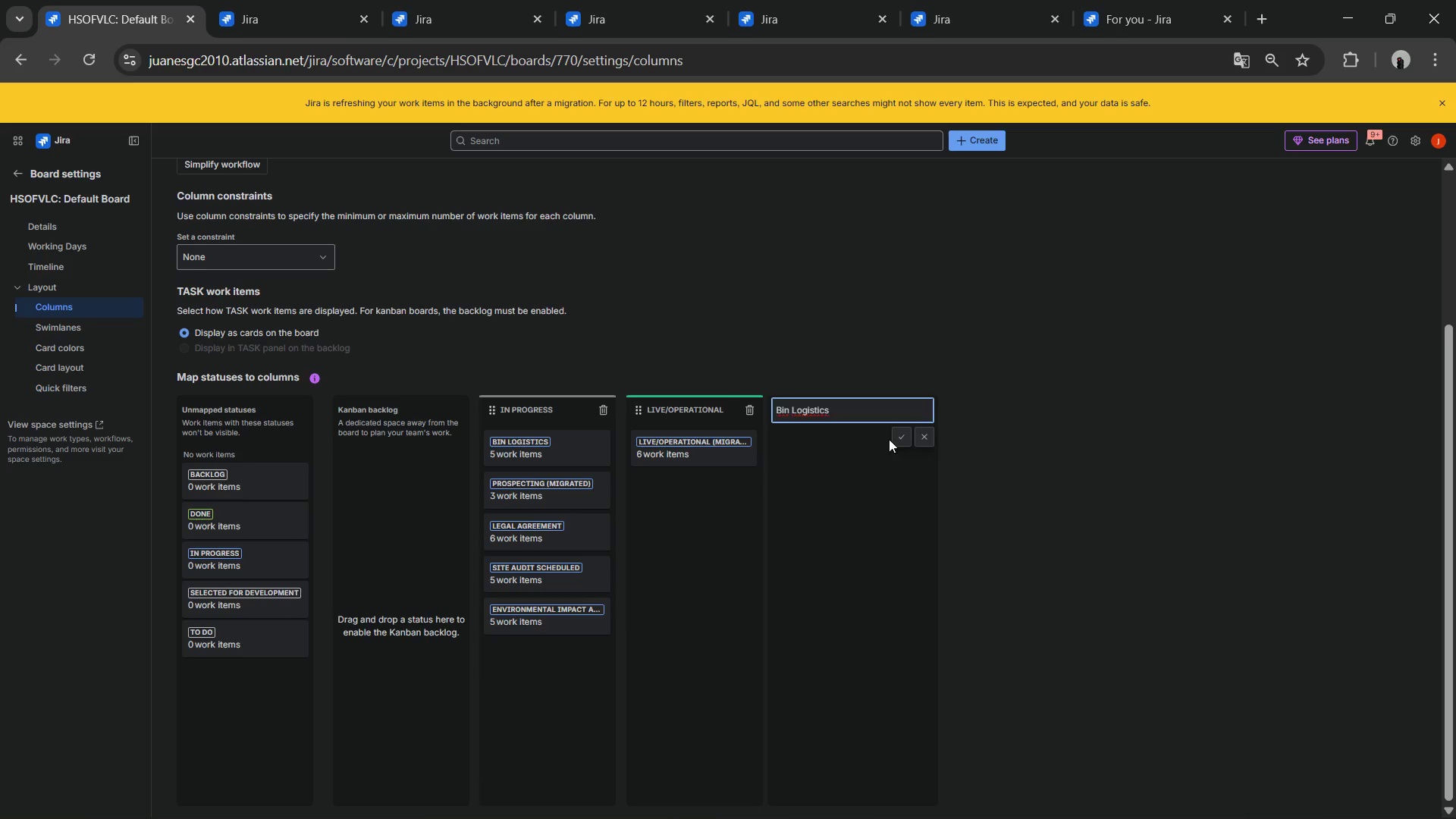 
left_click([894, 440])
 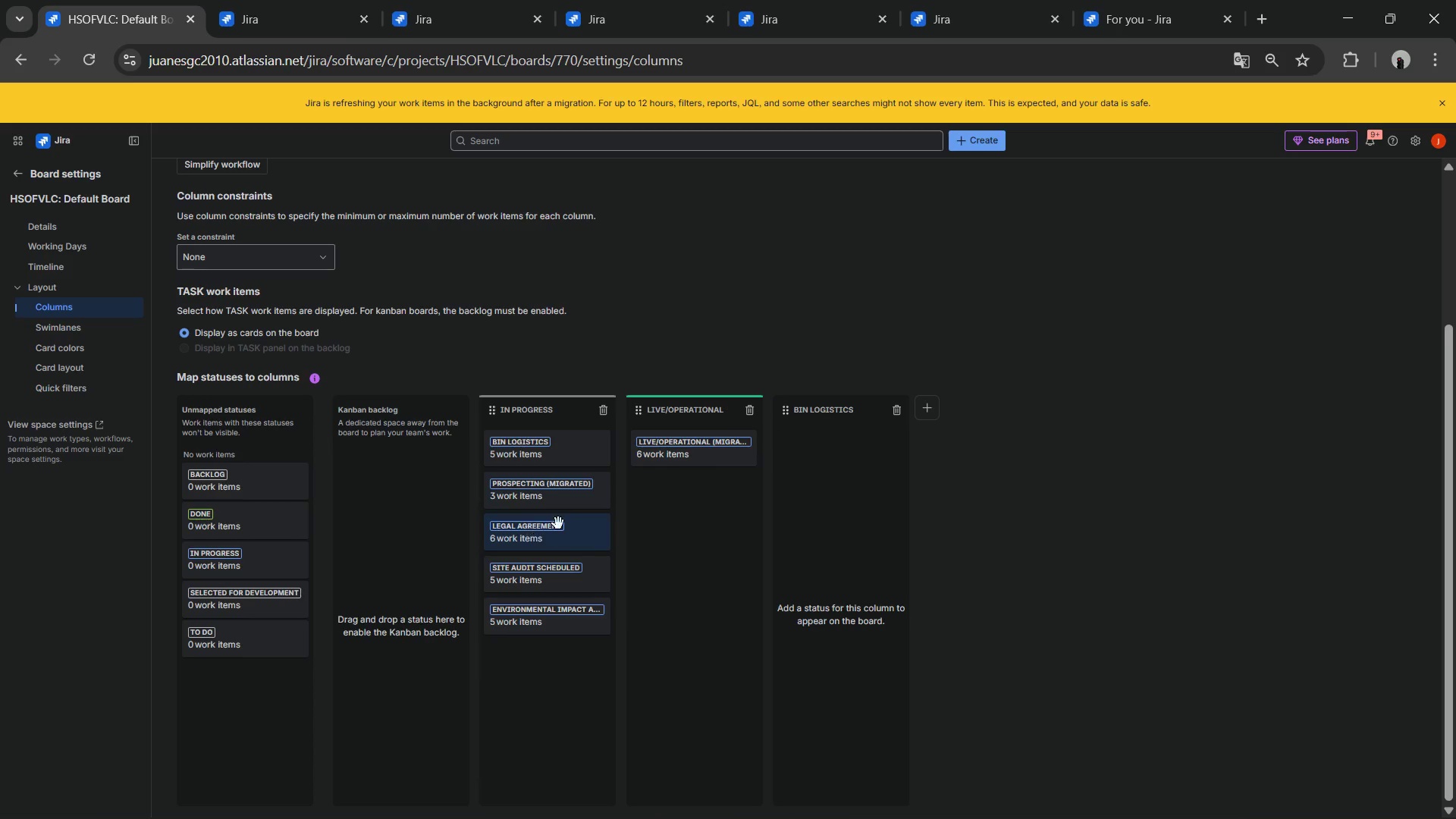 
wait(5.14)
 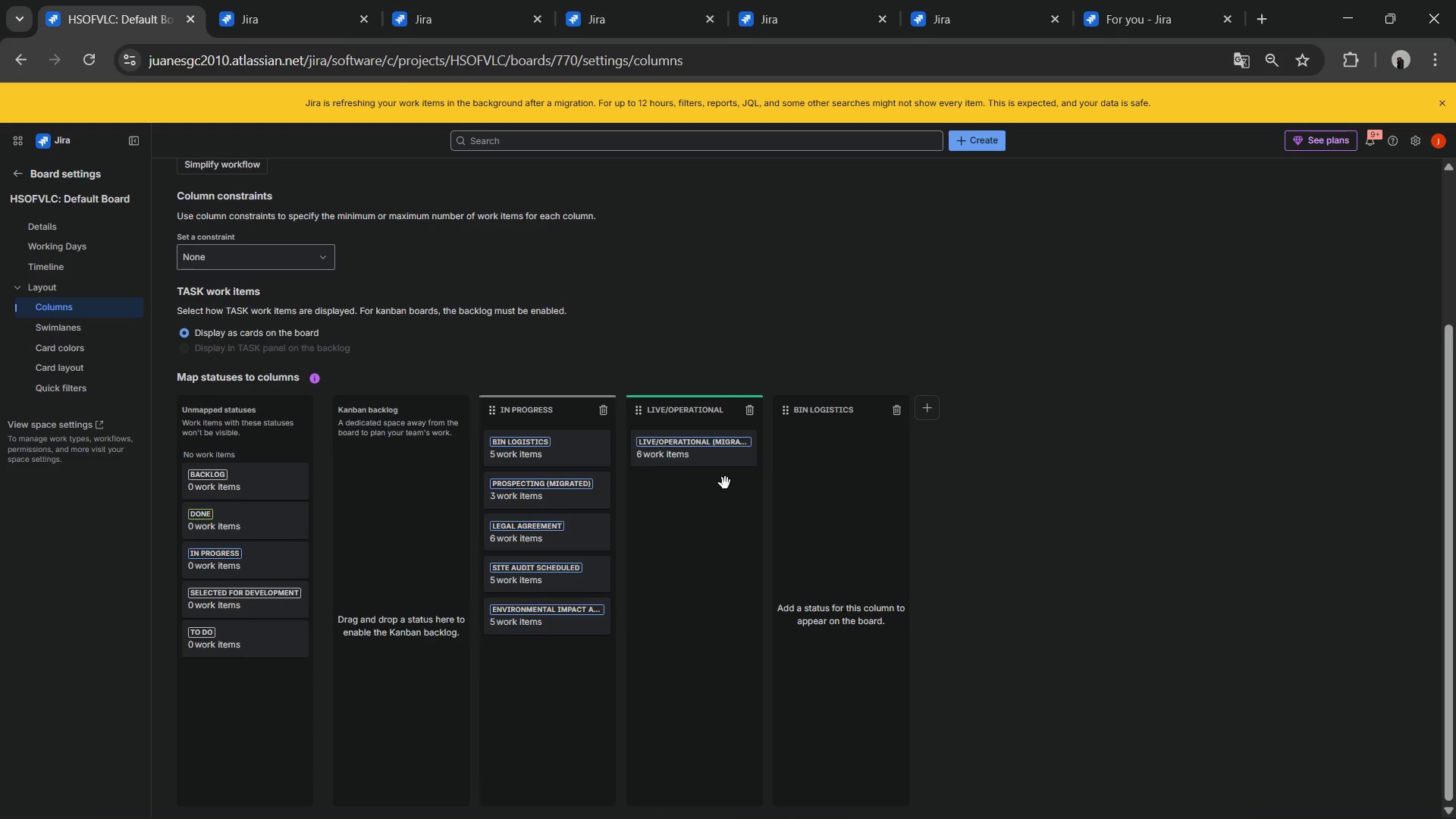 
left_click_drag(start_coordinate=[551, 458], to_coordinate=[858, 462])
 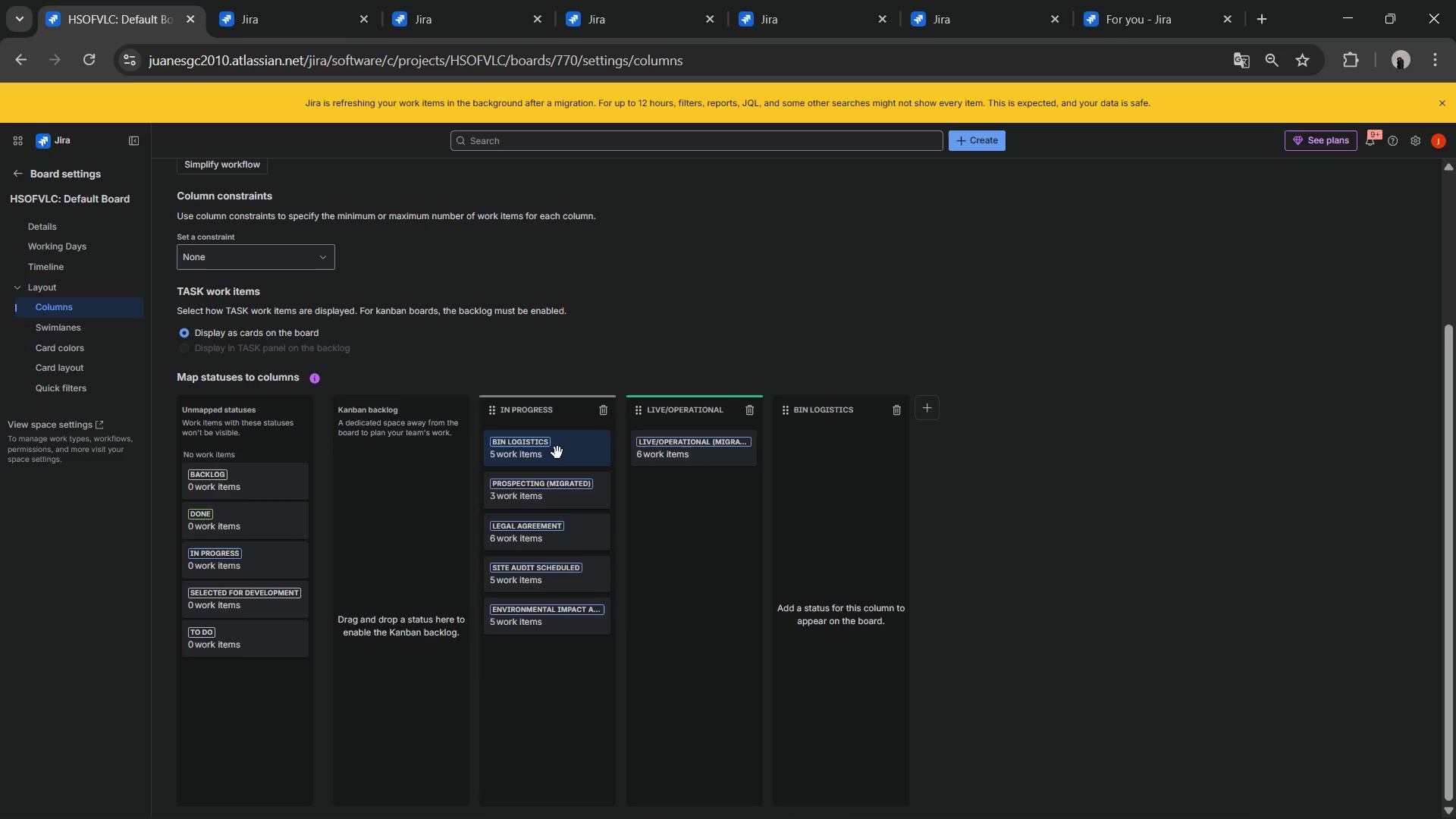 
left_click_drag(start_coordinate=[557, 453], to_coordinate=[855, 465])
 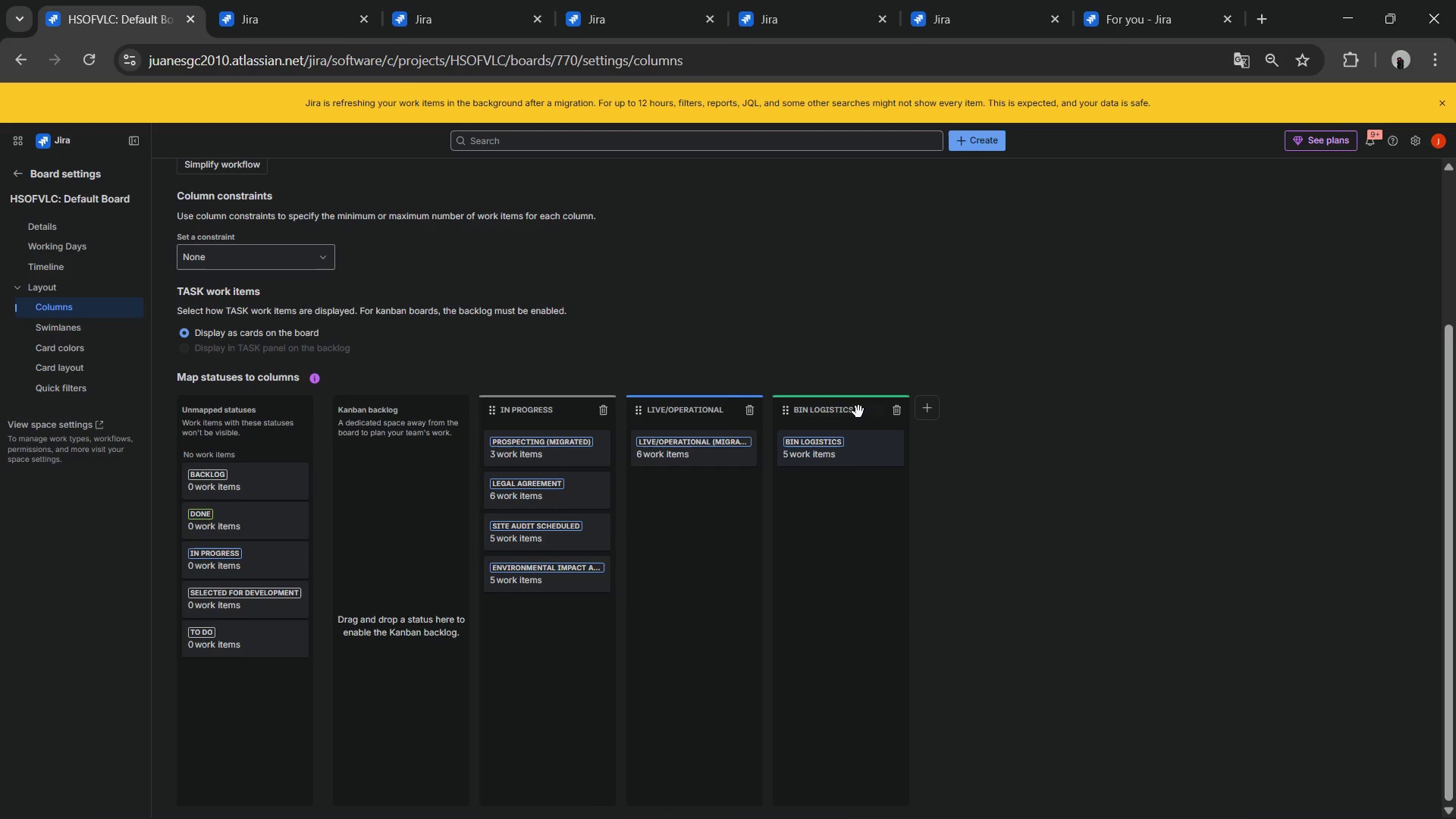 
left_click_drag(start_coordinate=[858, 412], to_coordinate=[688, 416])
 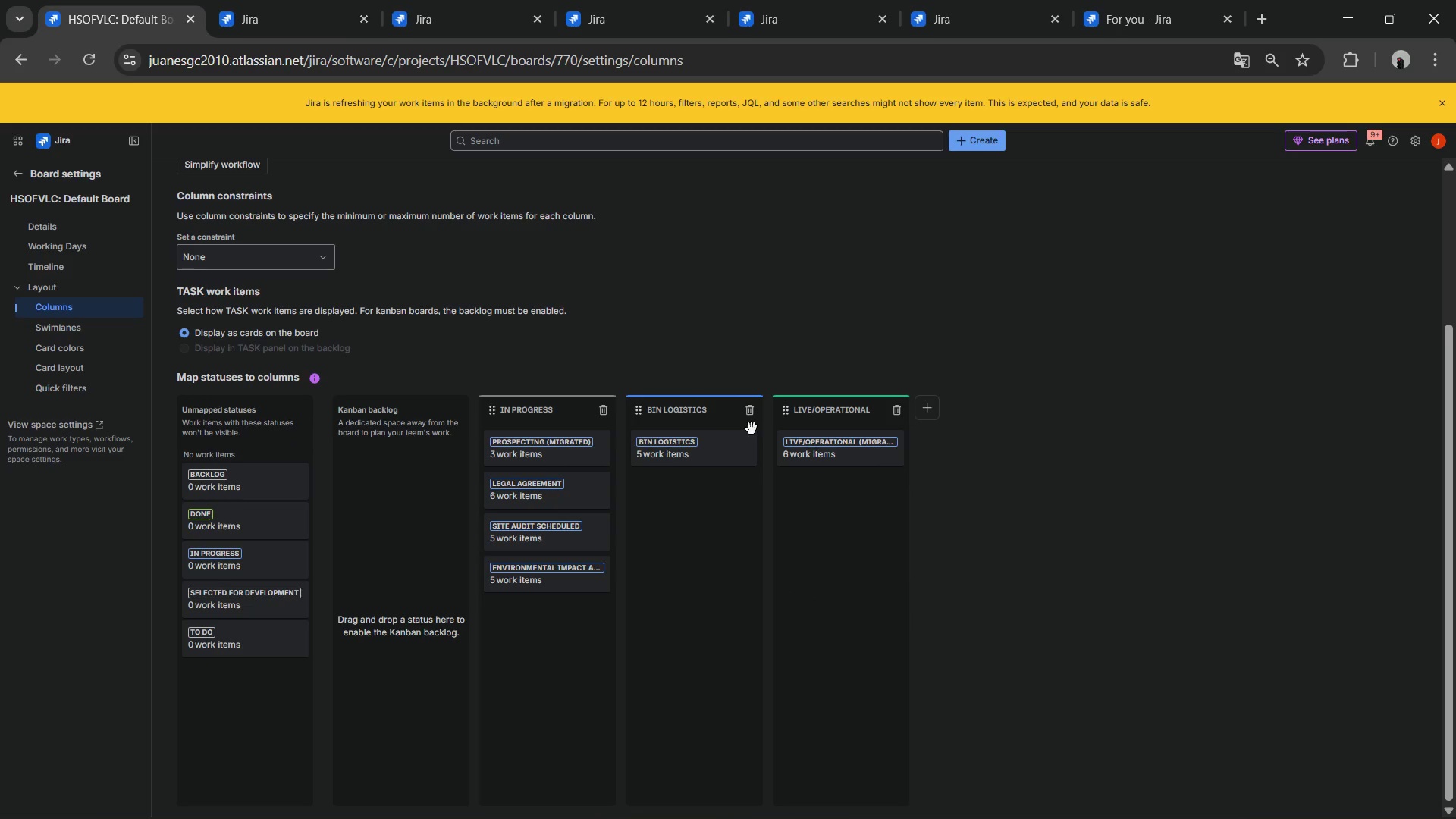 
key(Alt+AltLeft)
 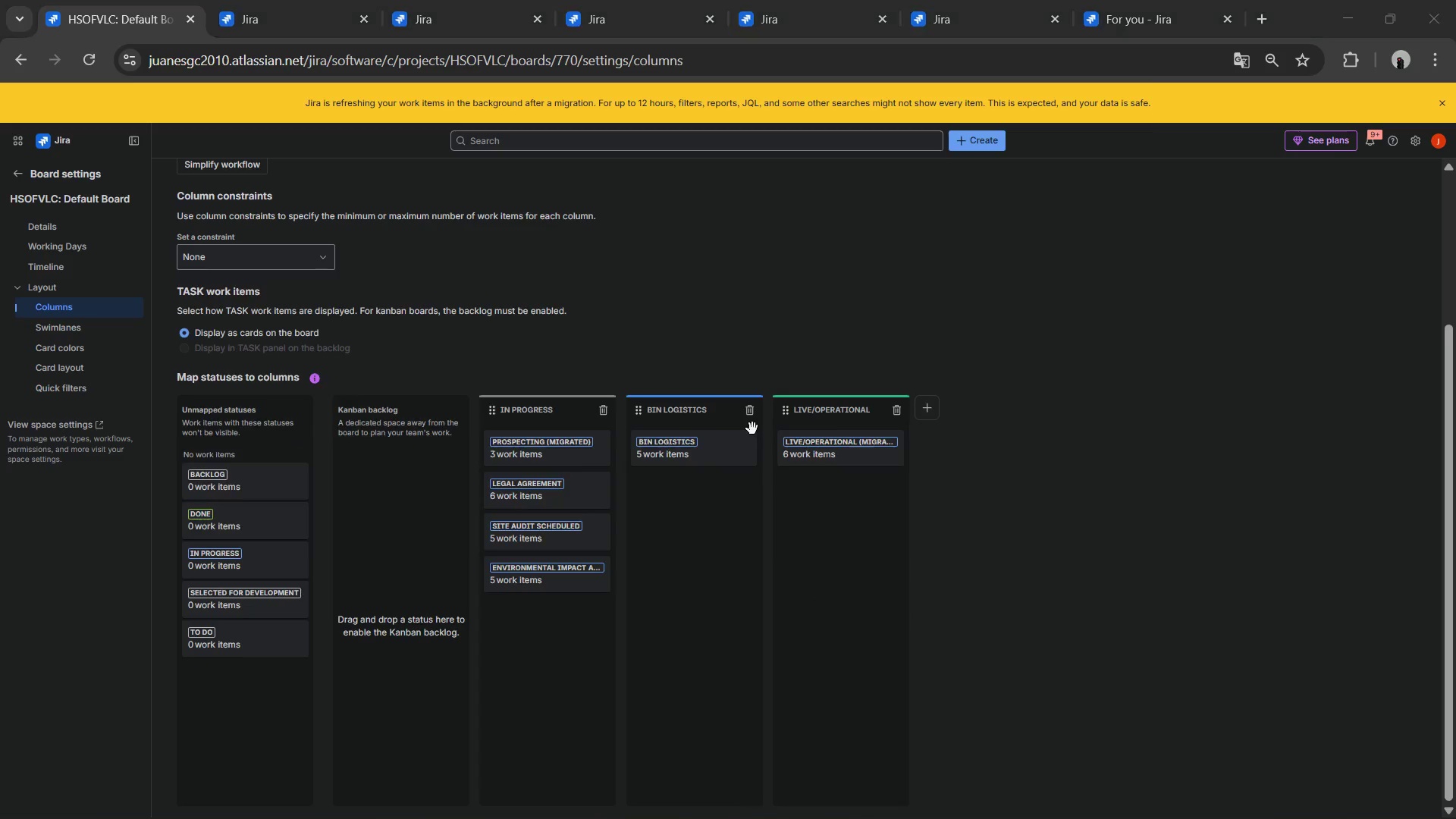 
key(Alt+Tab)